 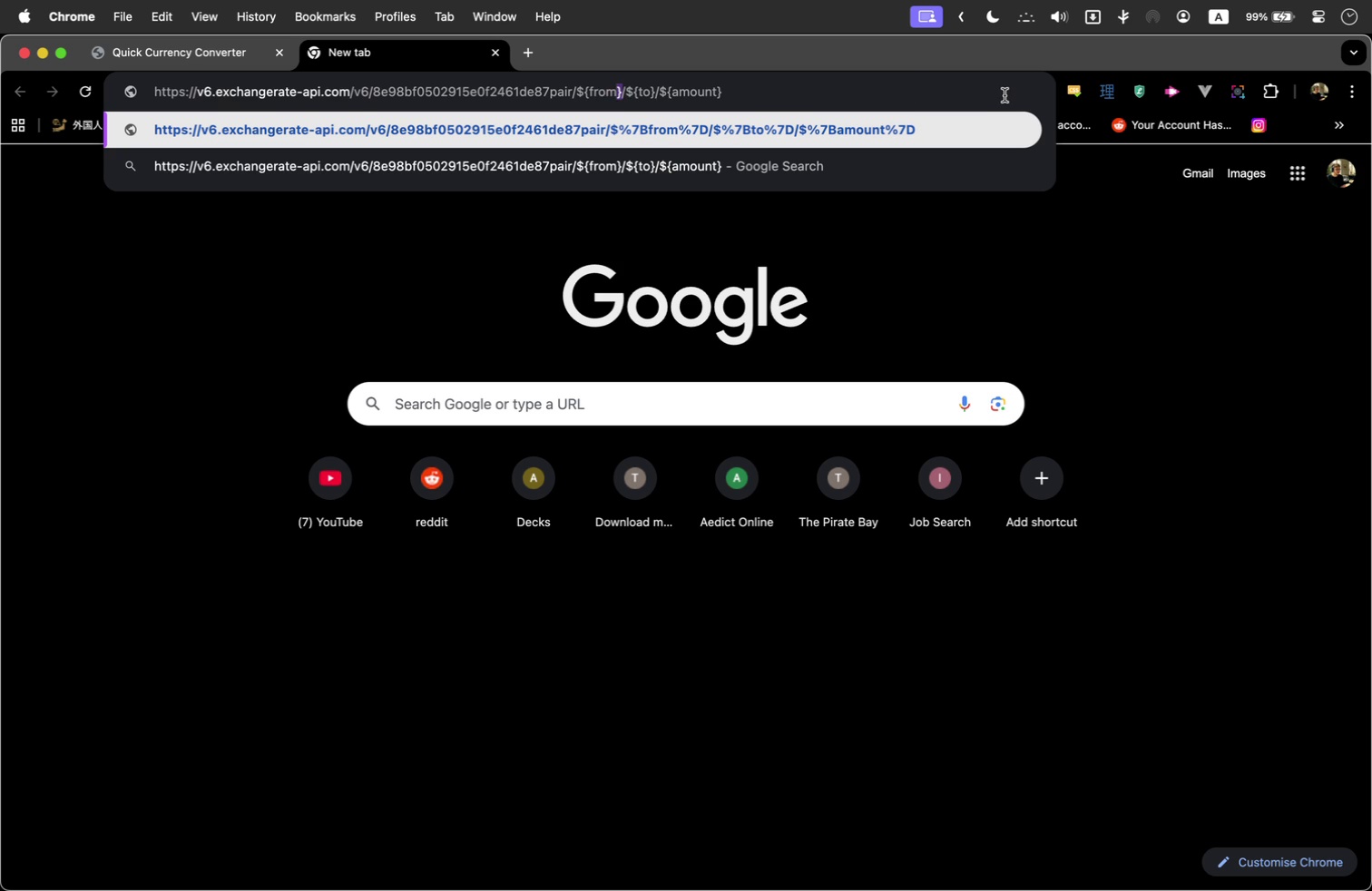 
key(Shift+ArrowLeft)
 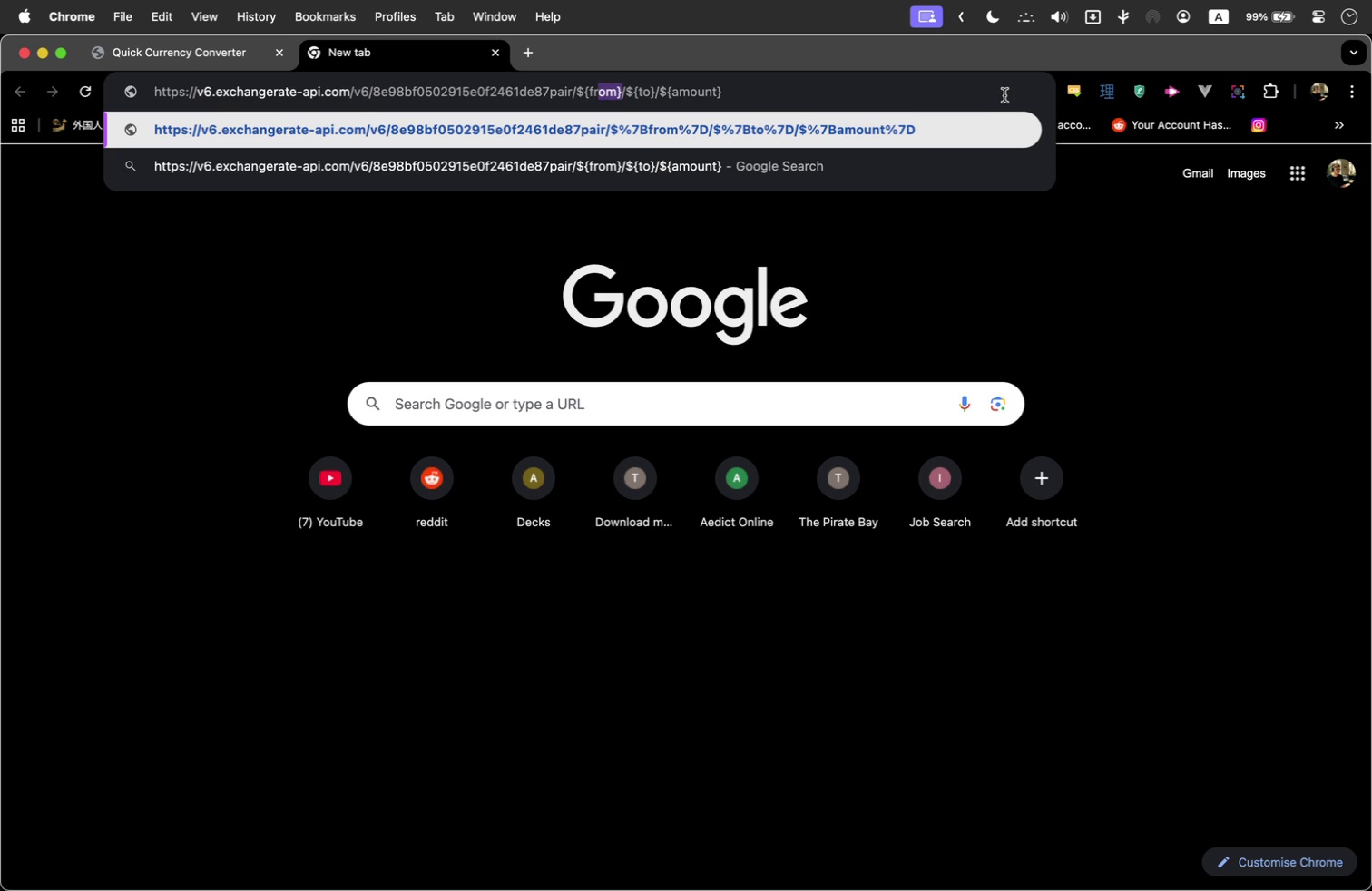 
key(Shift+ArrowLeft)
 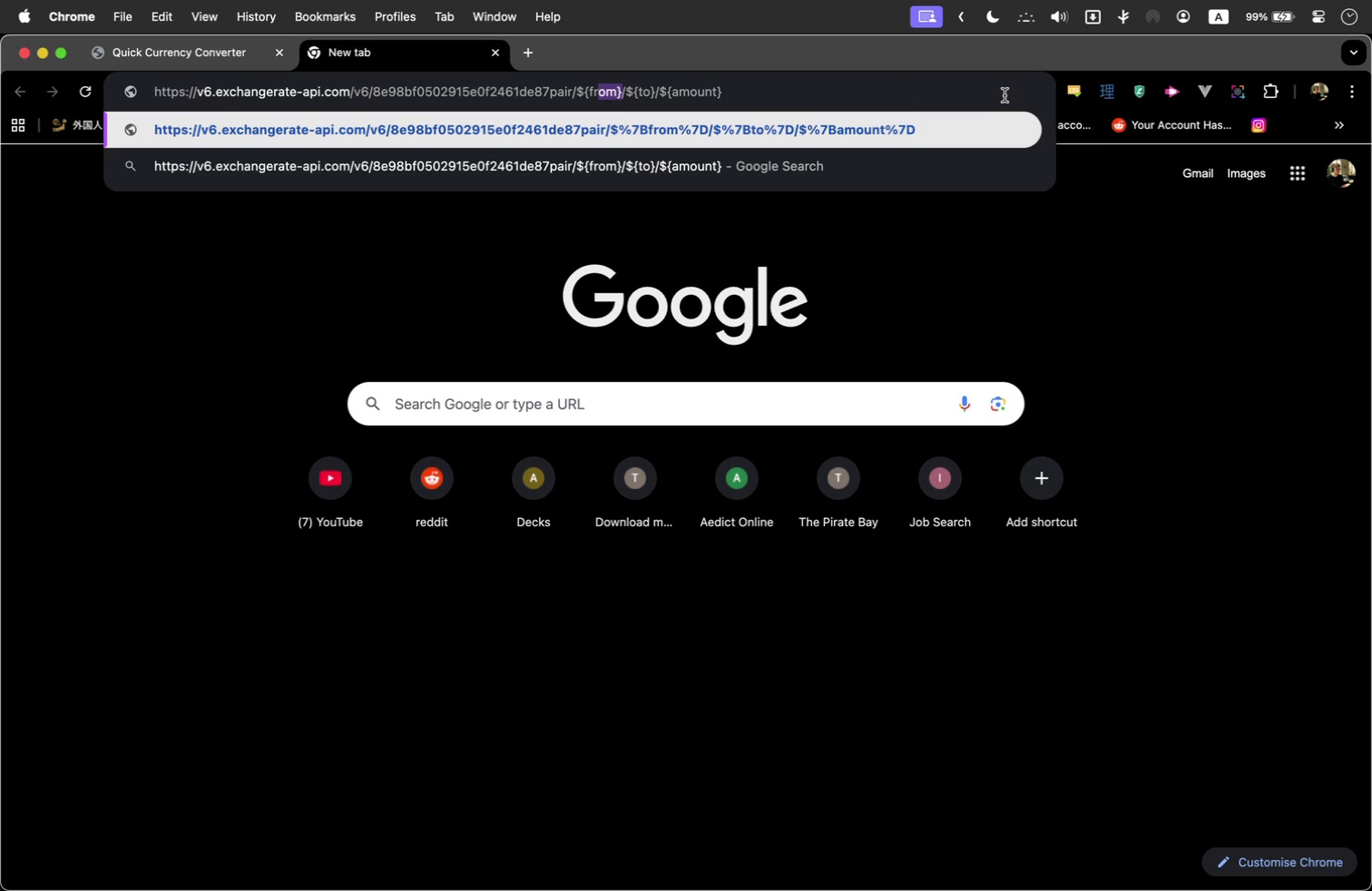 
key(Shift+ArrowLeft)
 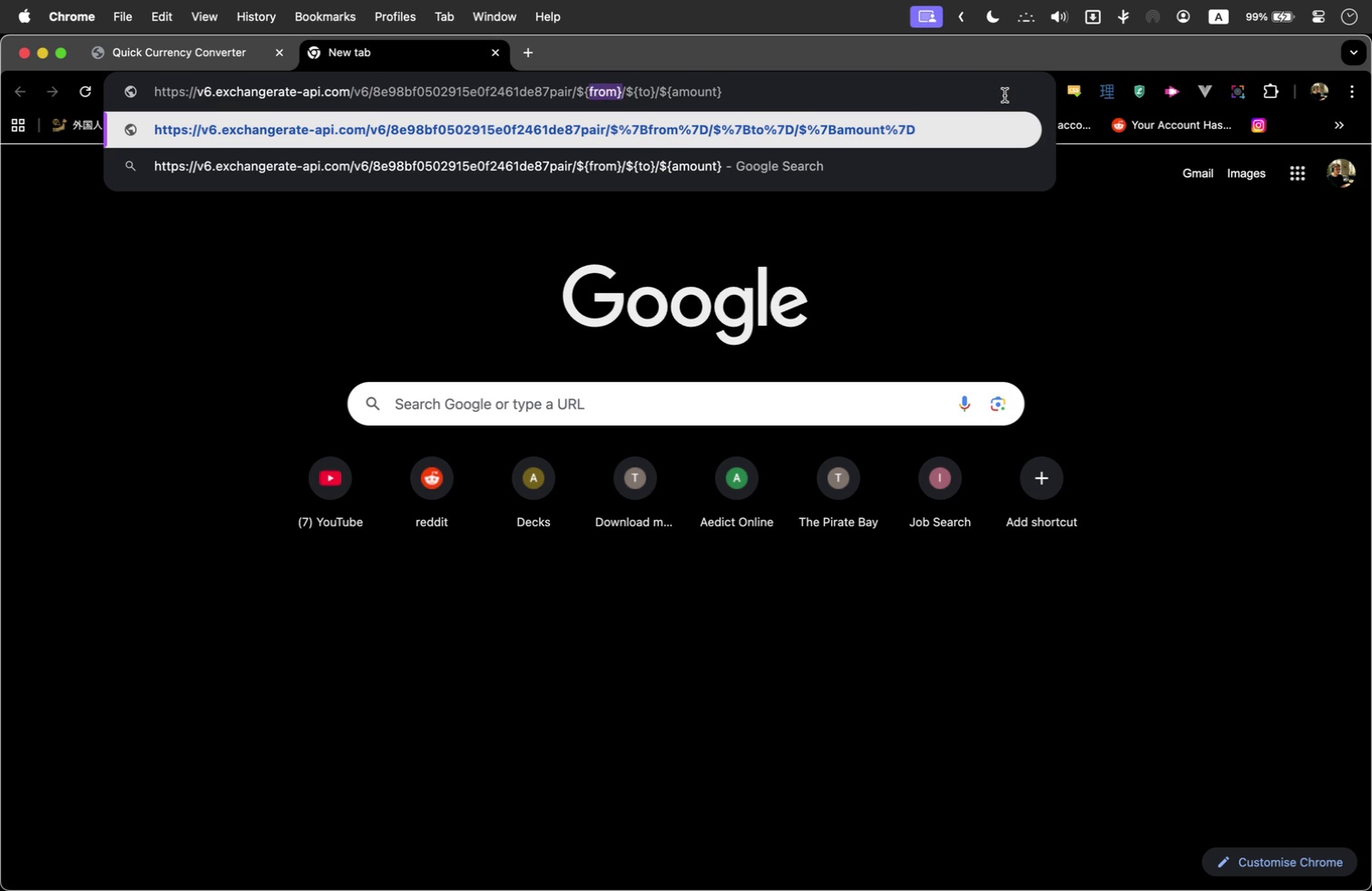 
key(Shift+ArrowLeft)
 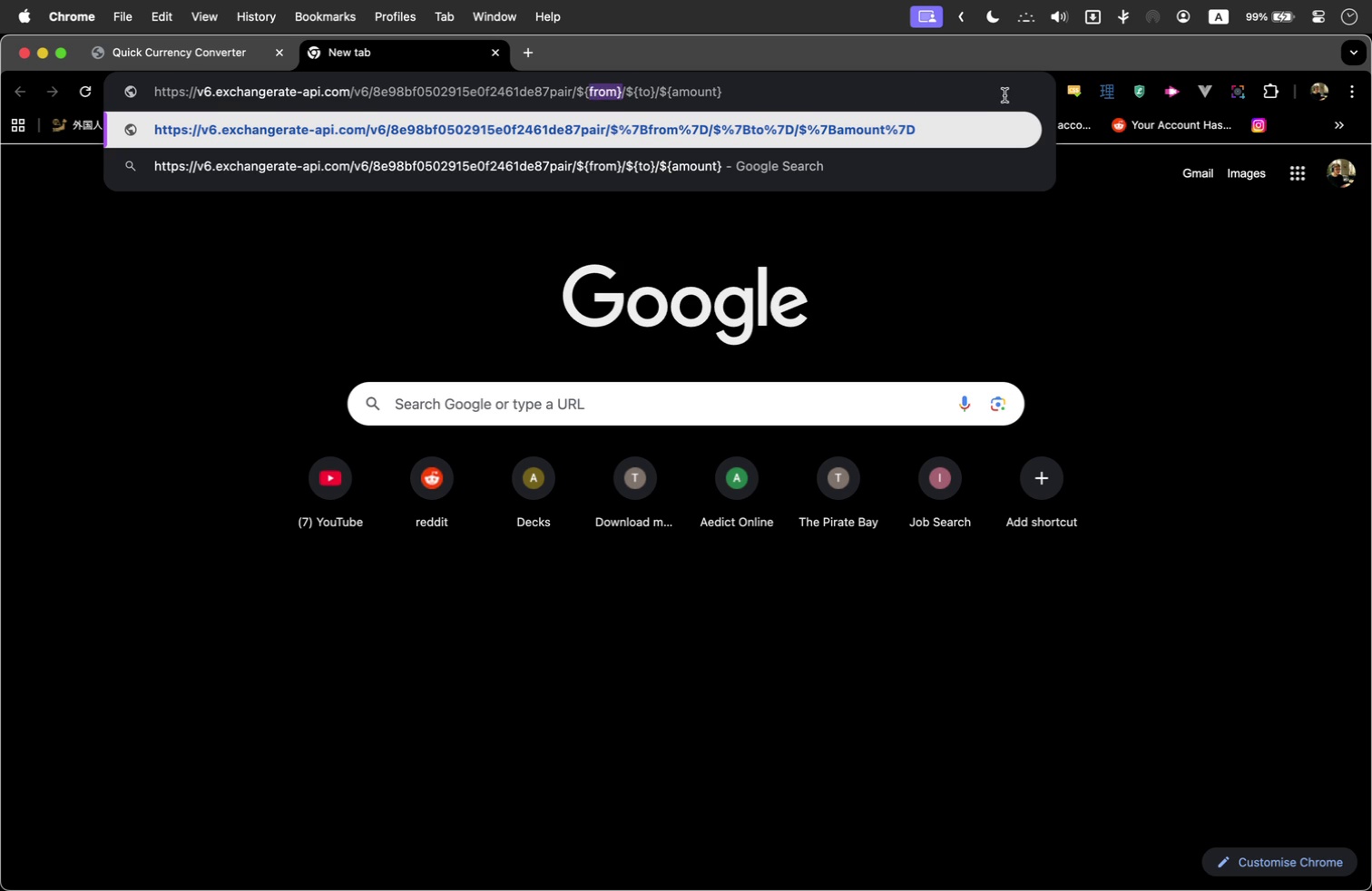 
key(Shift+ArrowLeft)
 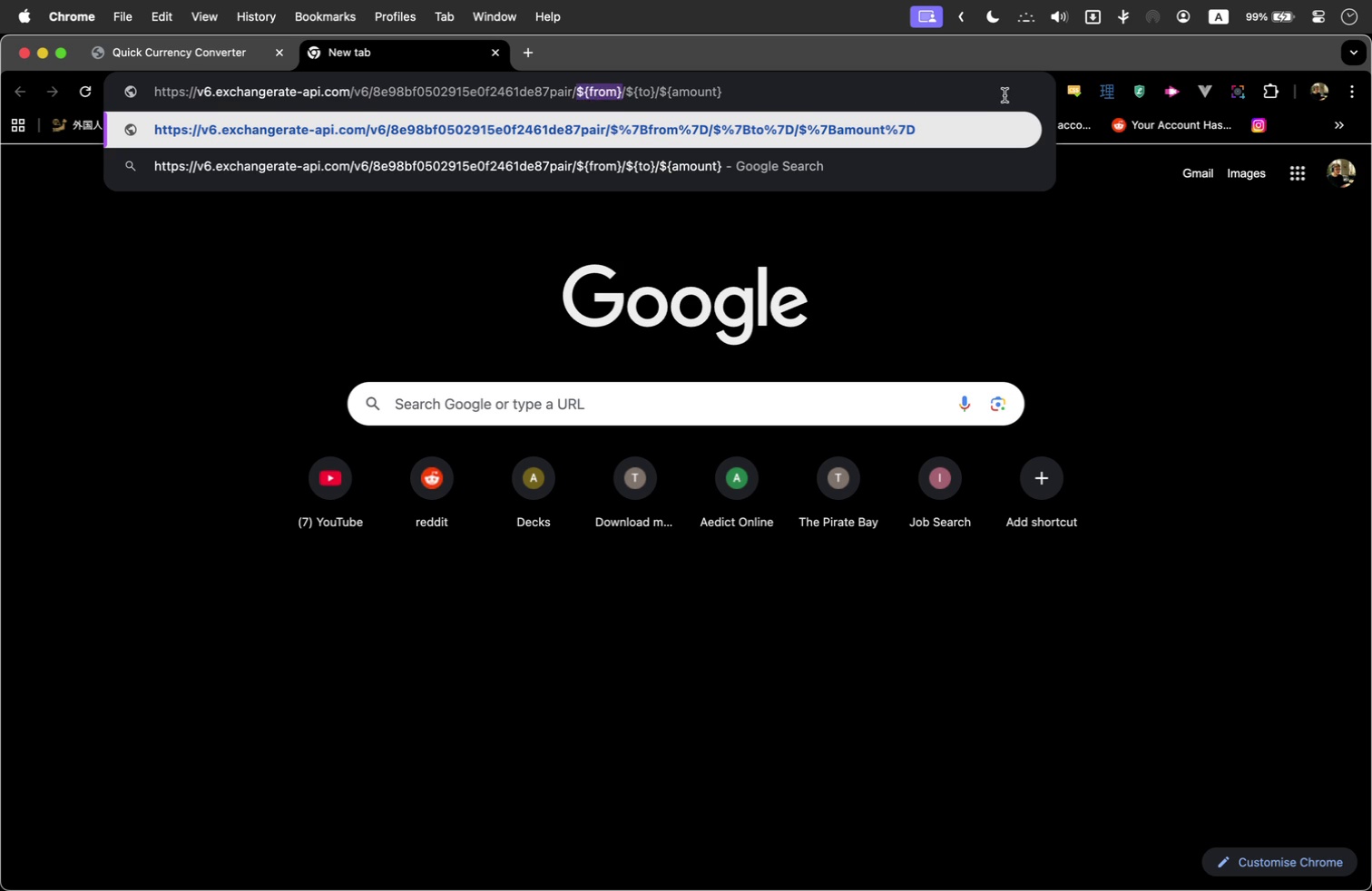 
key(Shift+ArrowLeft)
 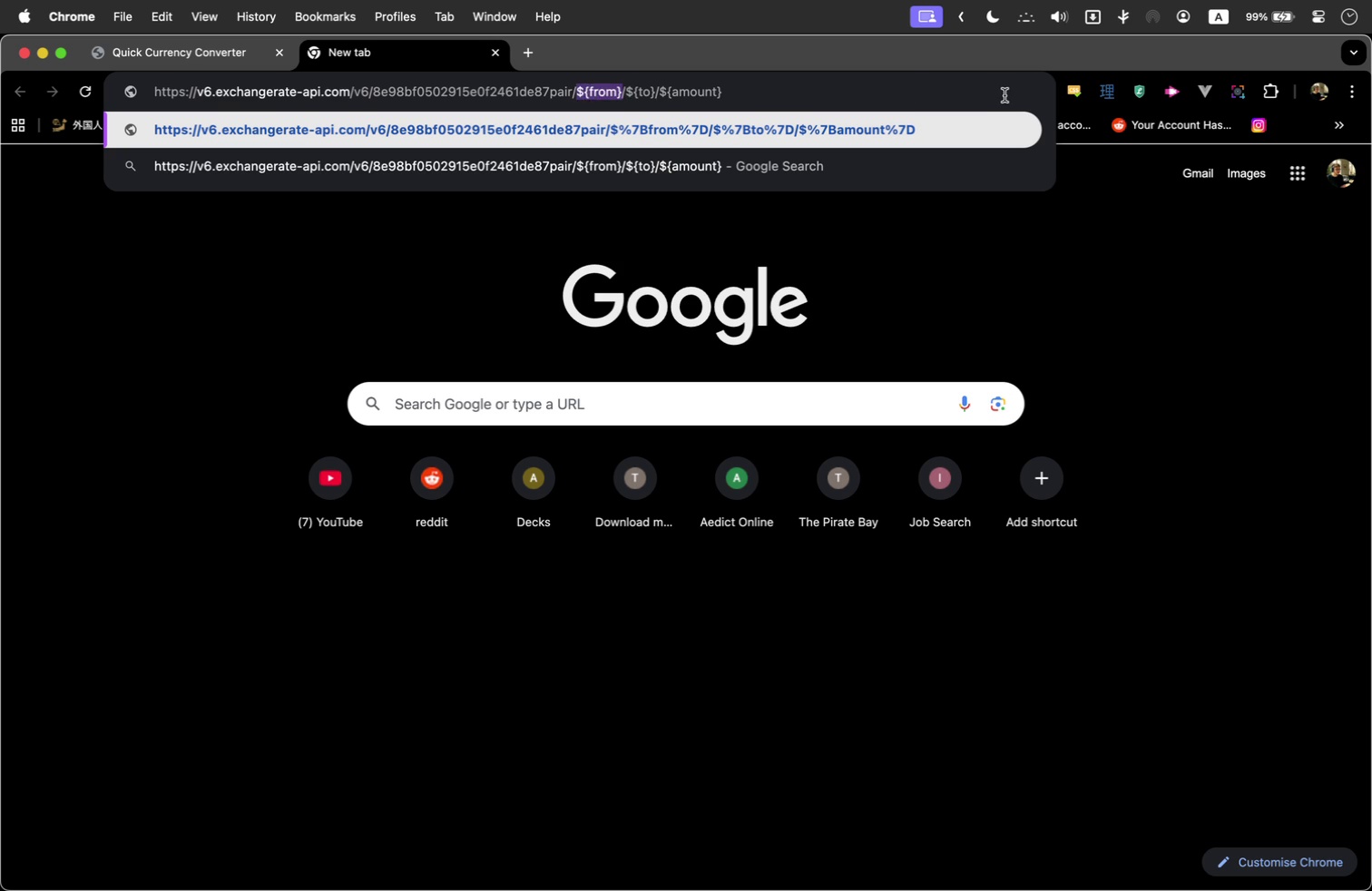 
type(USD)
 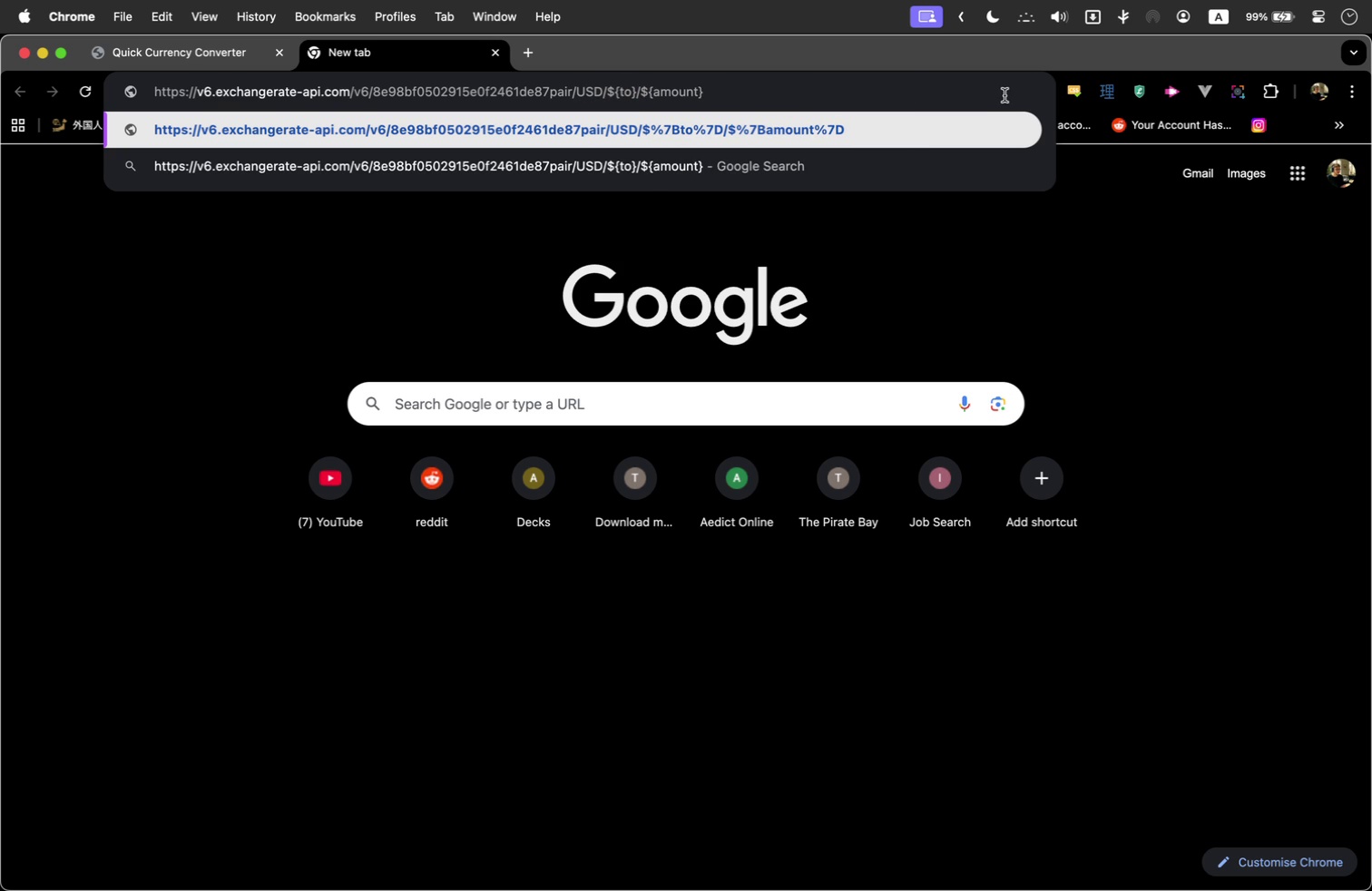 
key(ArrowRight)